 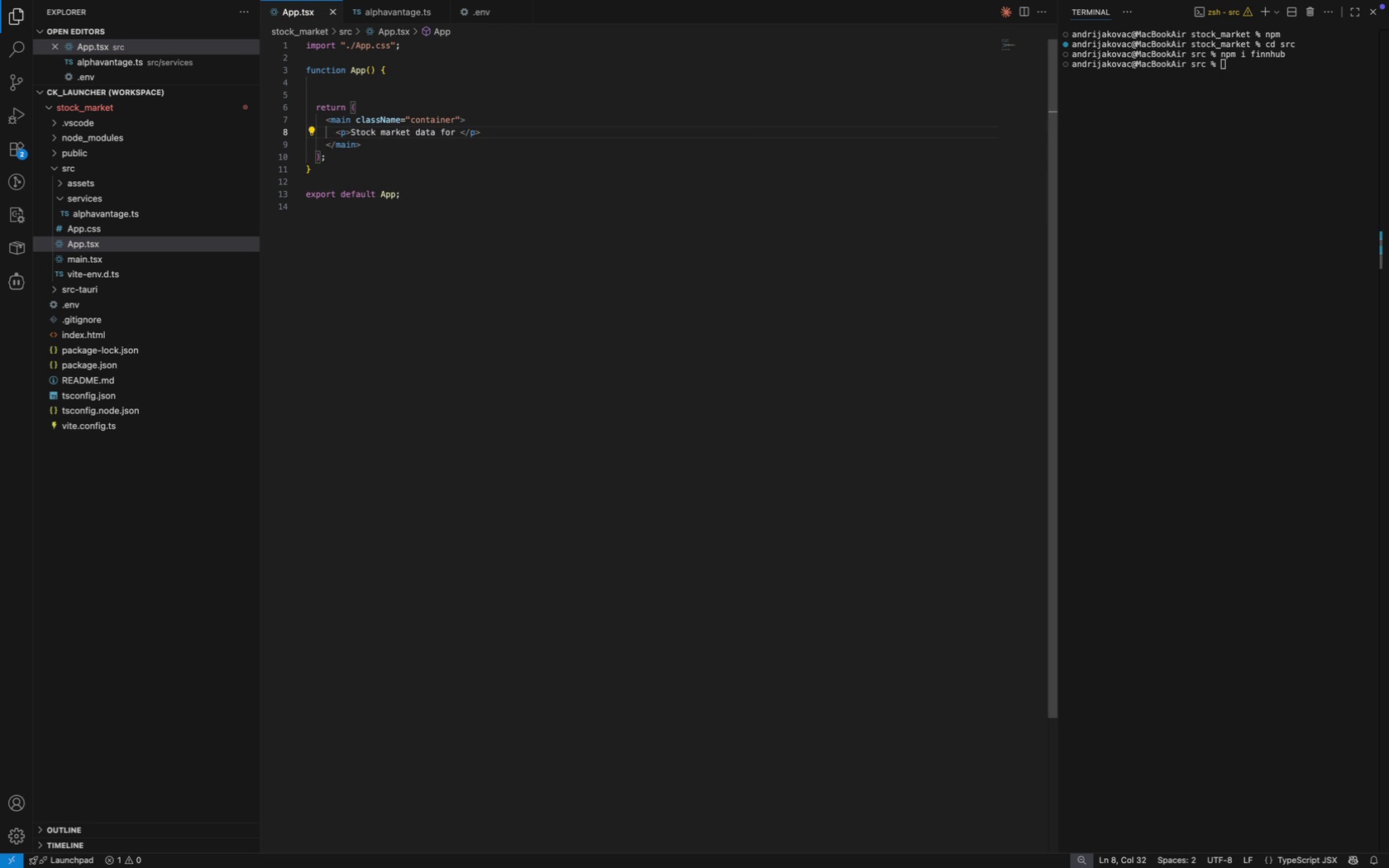 
key(Meta+S)
 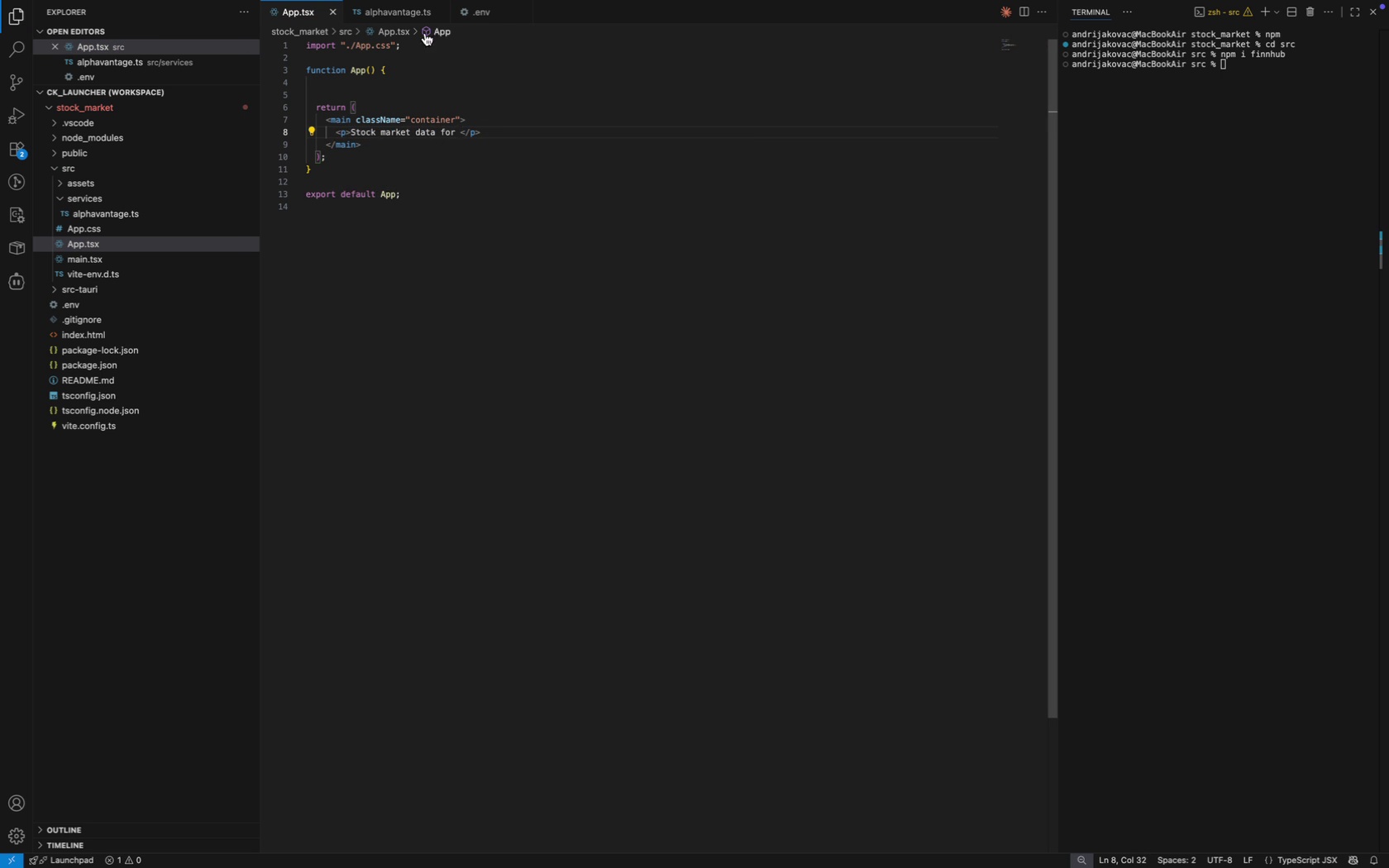 
left_click([403, 20])
 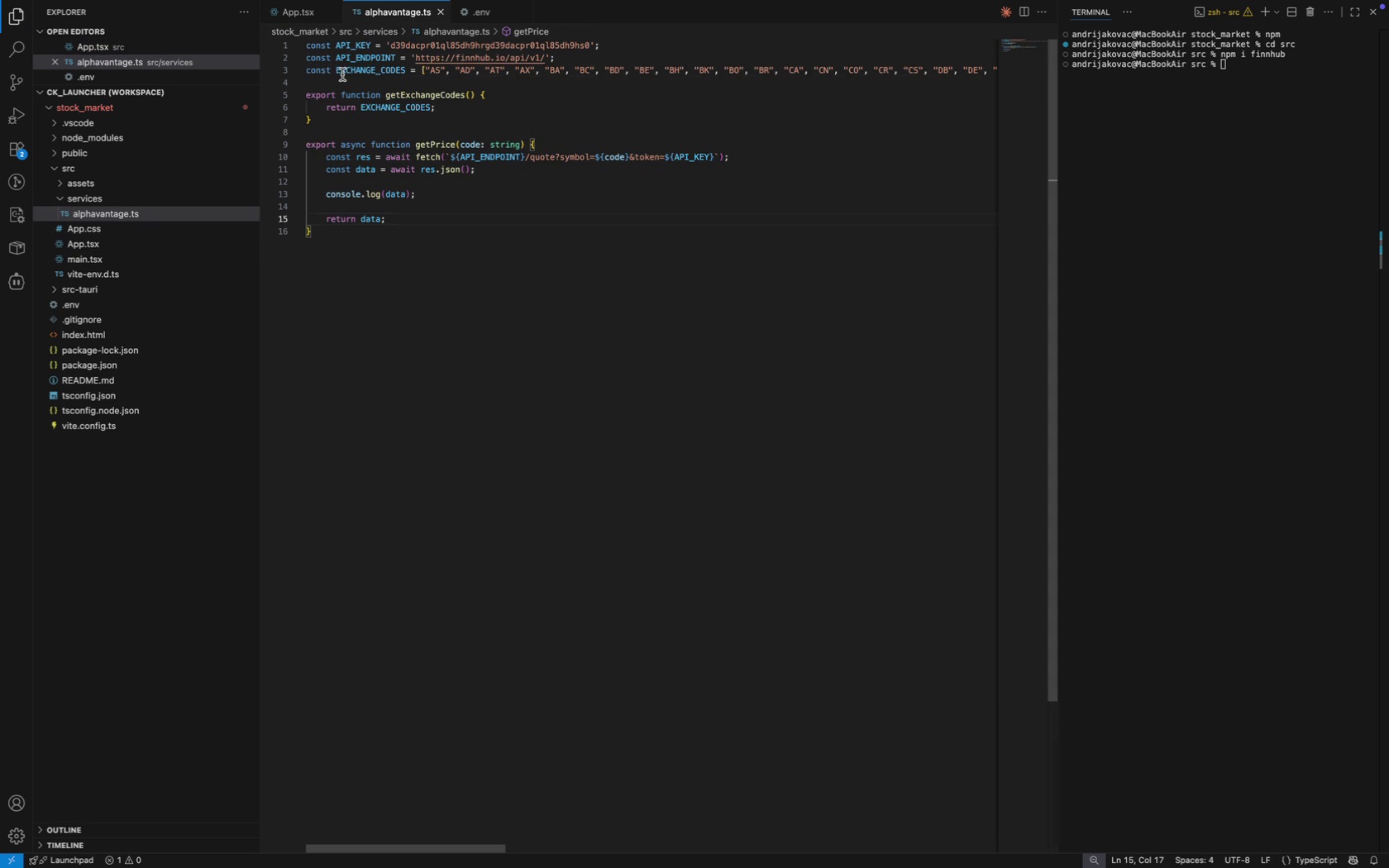 
left_click([342, 74])
 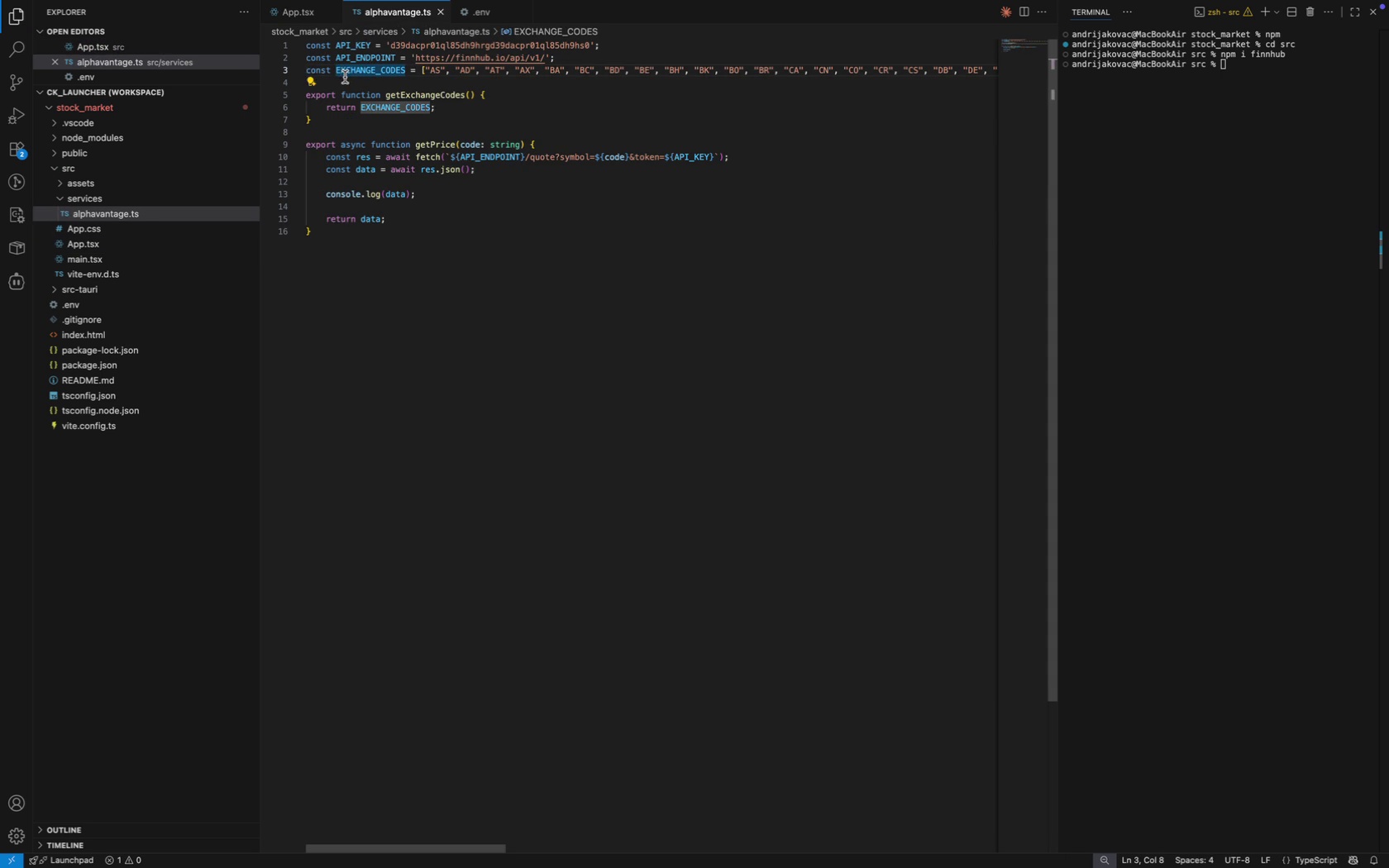 
key(ArrowDown)
 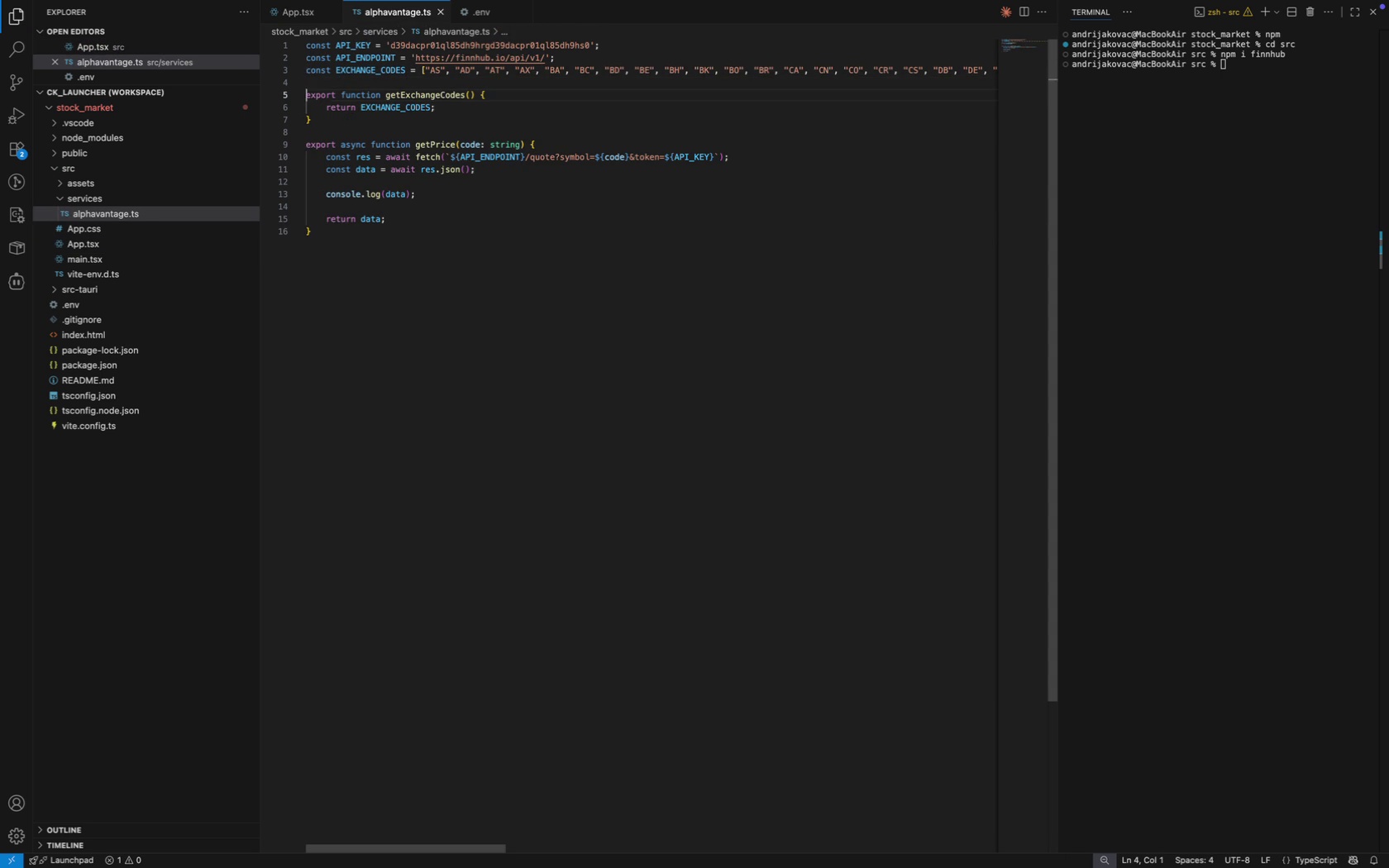 
key(ArrowRight)
 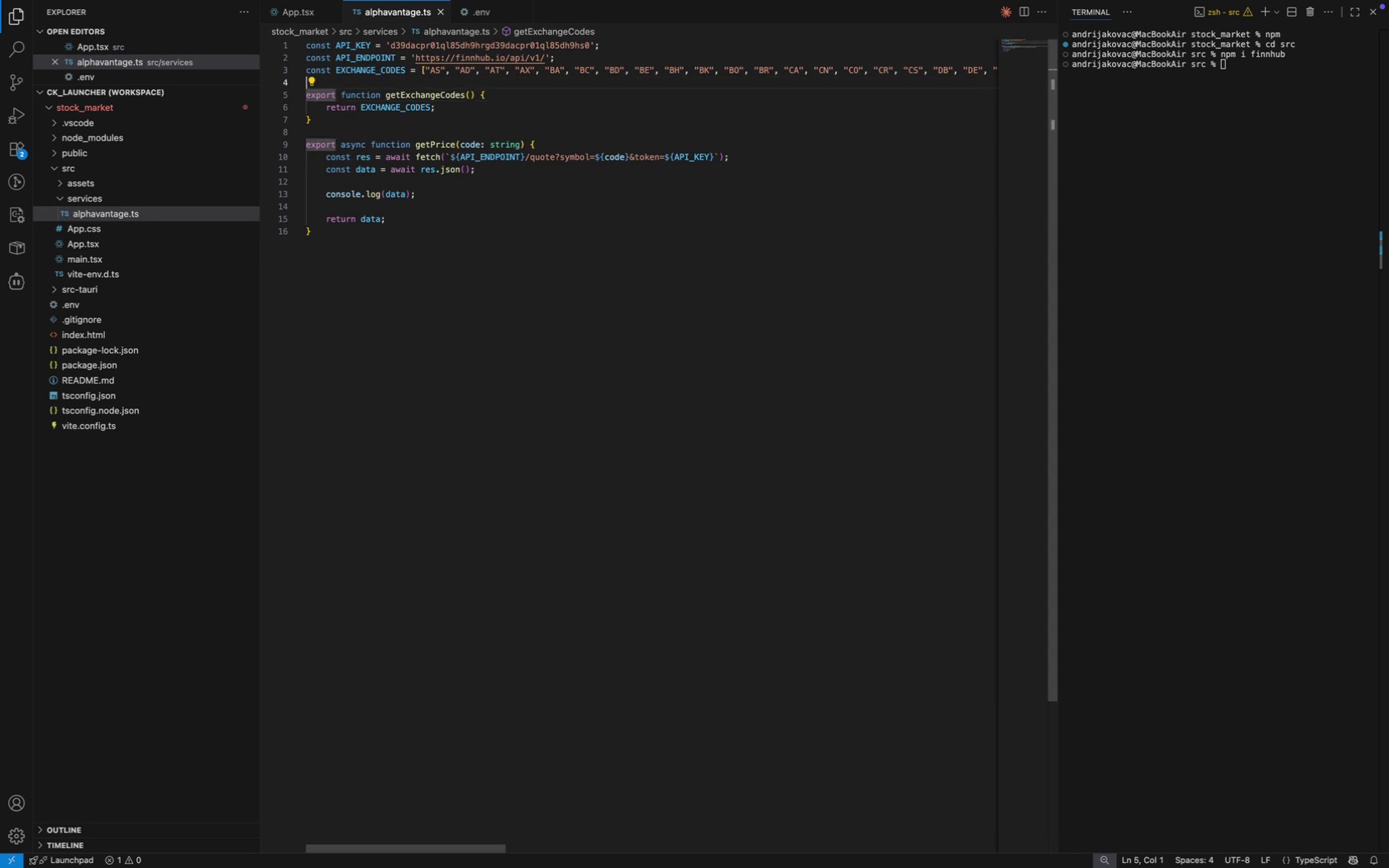 
key(ArrowUp)
 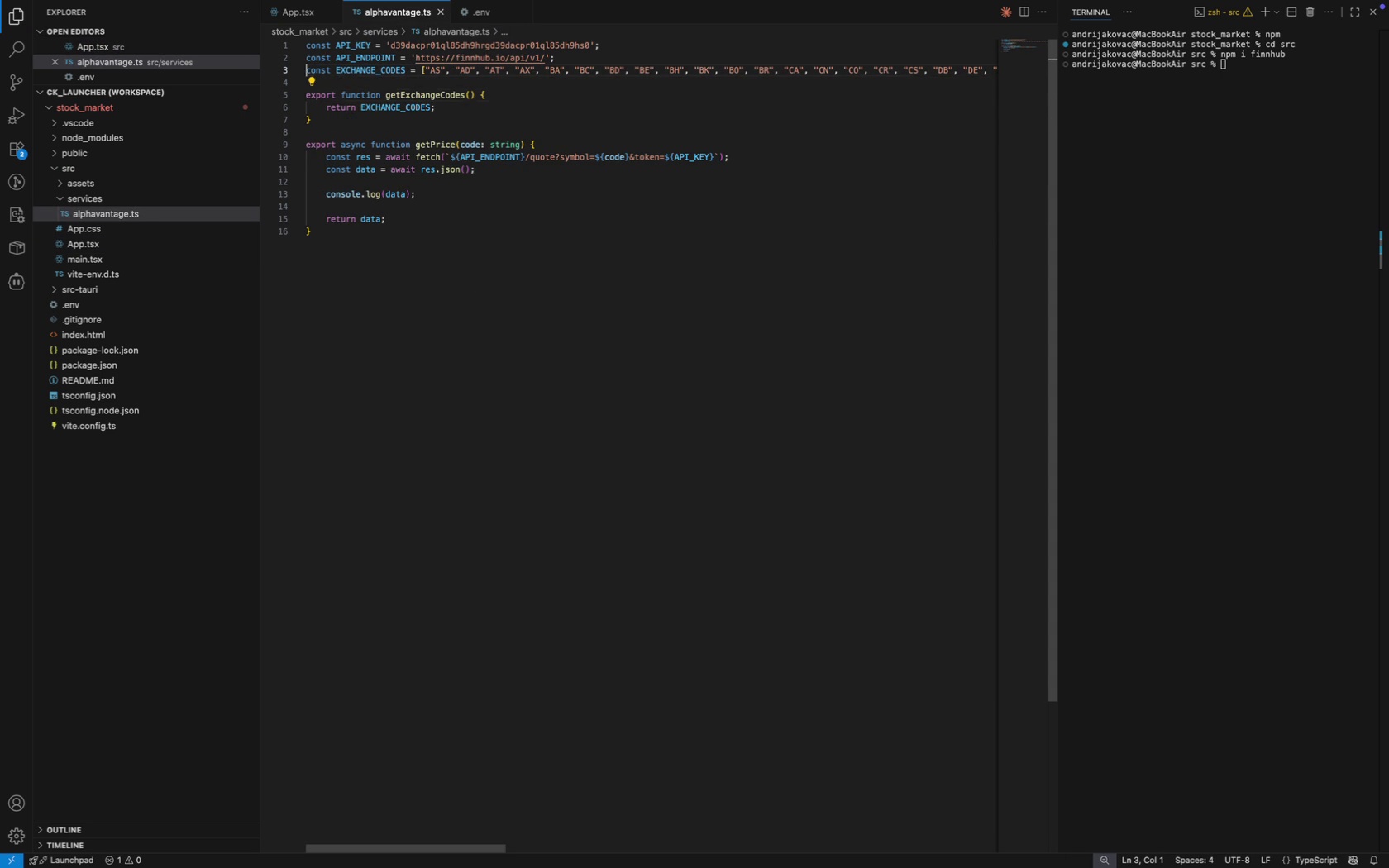 
key(ArrowUp)
 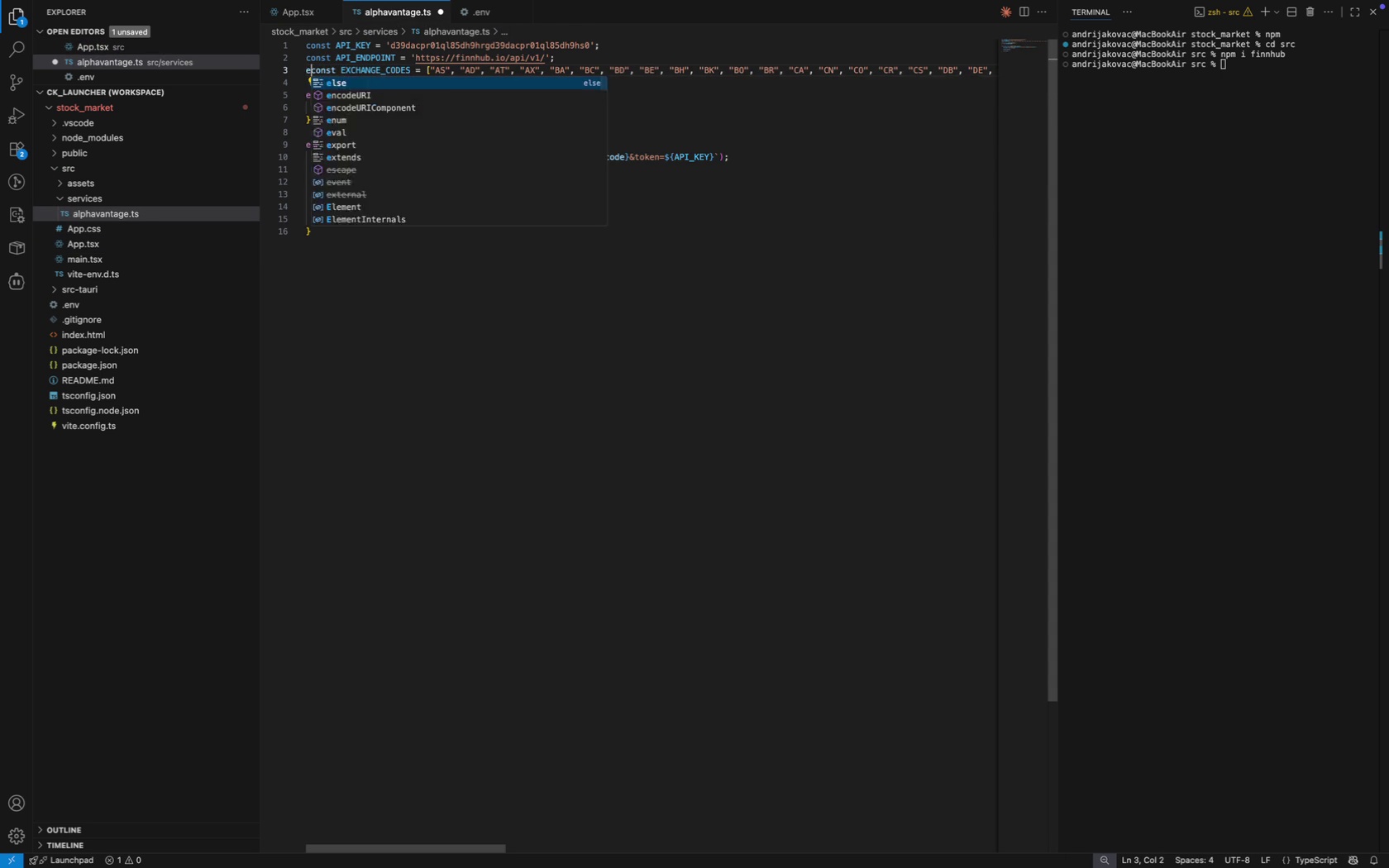 
type(exp)
 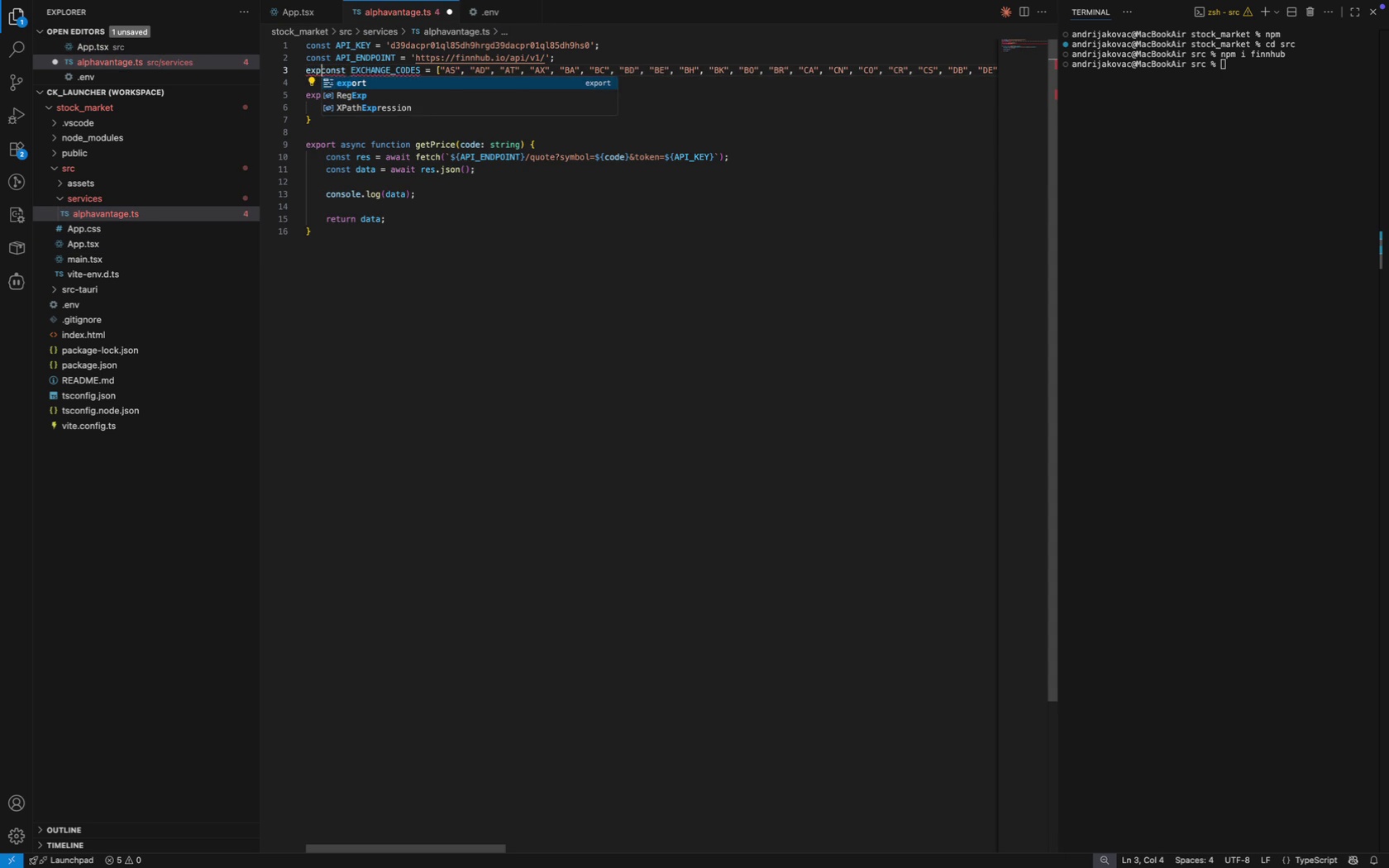 
key(Enter)
 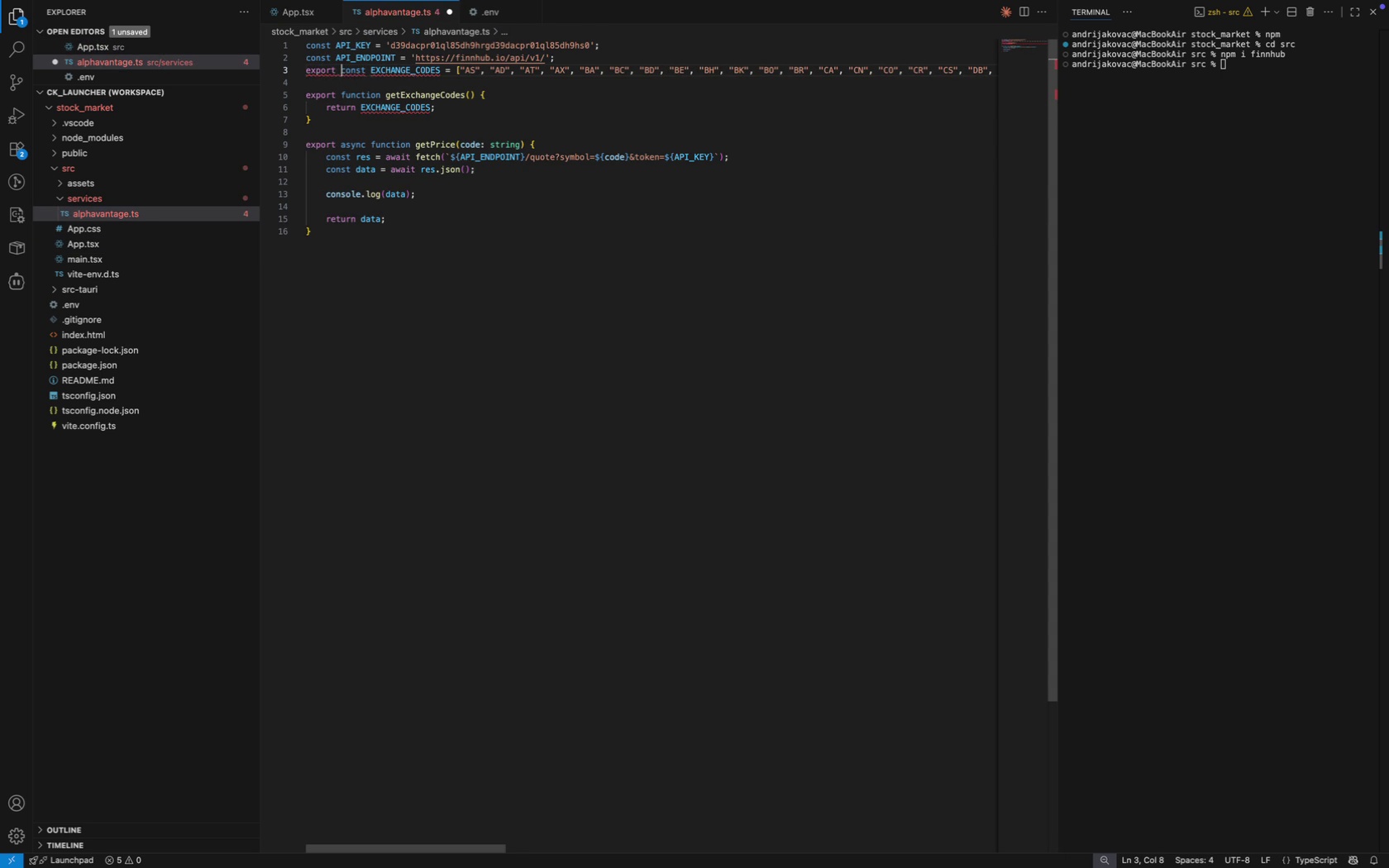 
key(Space)
 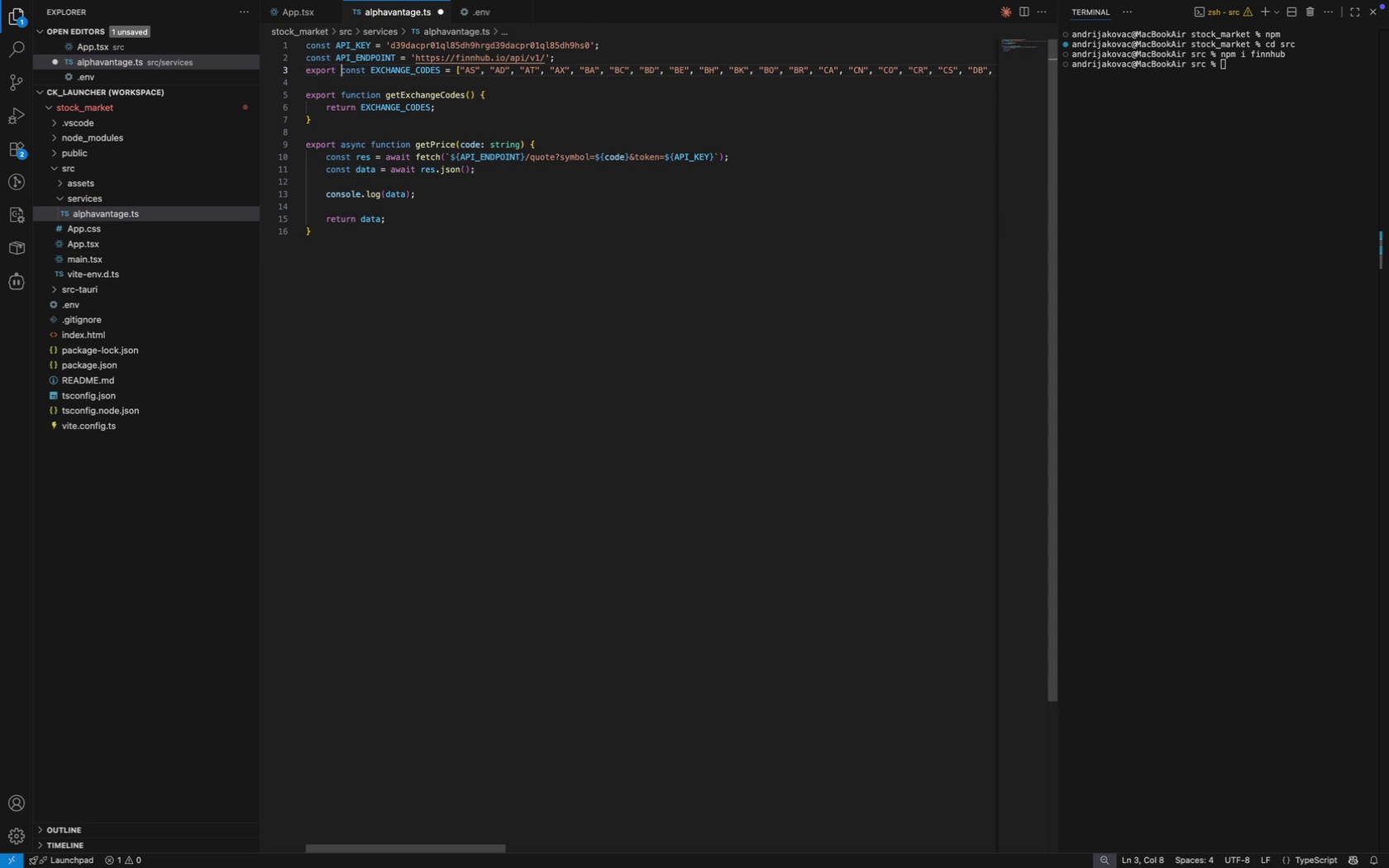 
key(Meta+CommandLeft)
 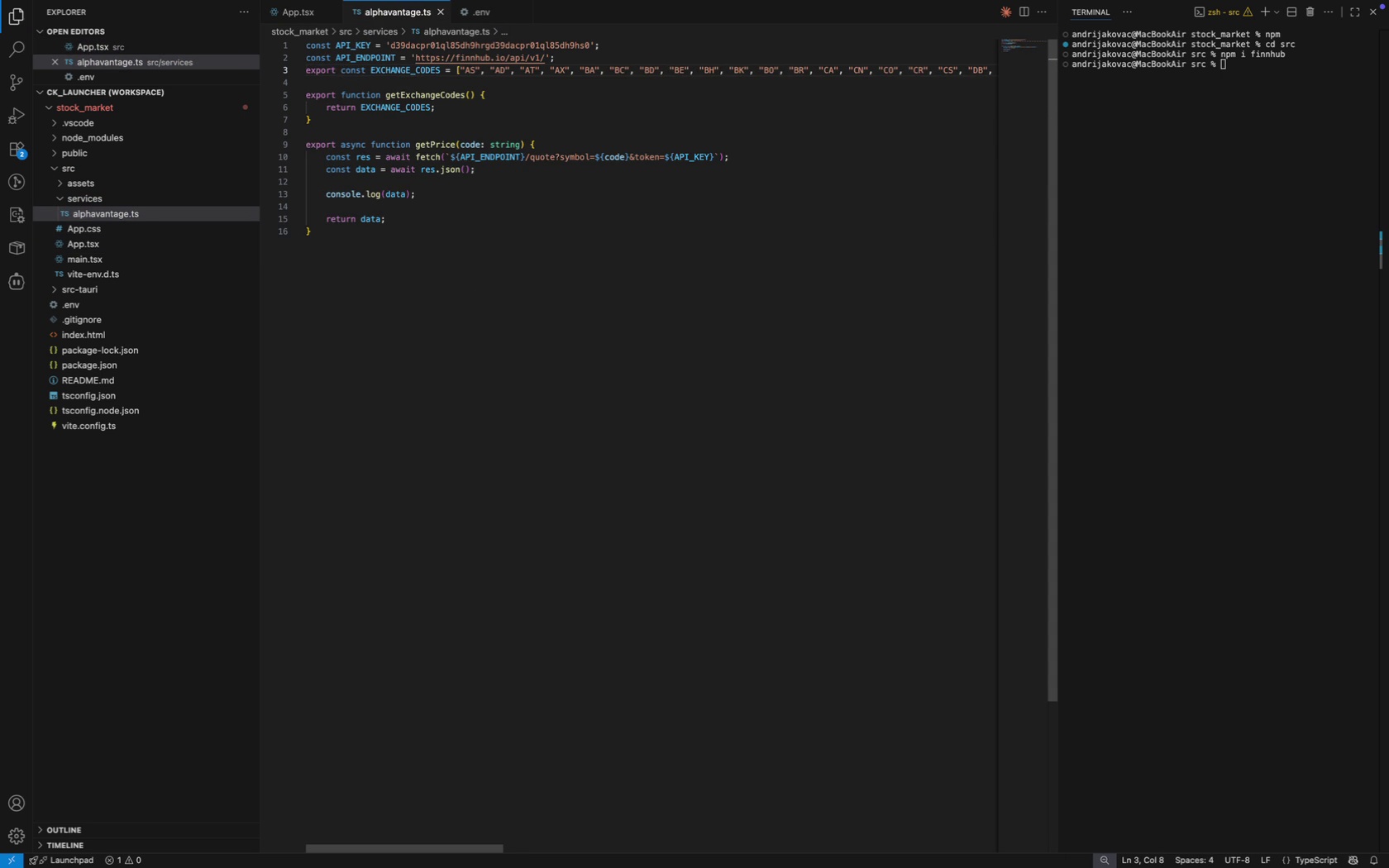 
key(Meta+S)
 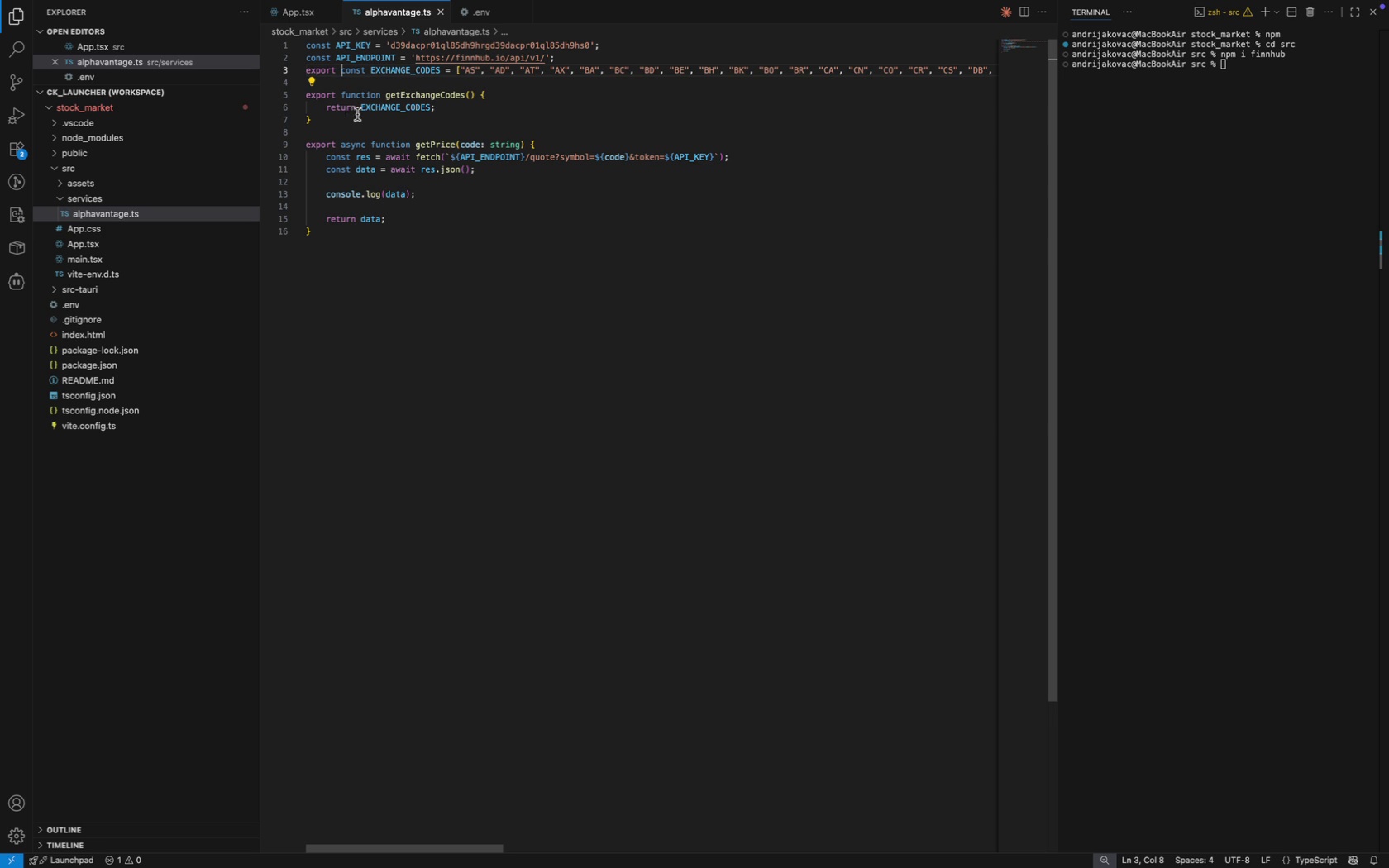 
left_click([308, 15])